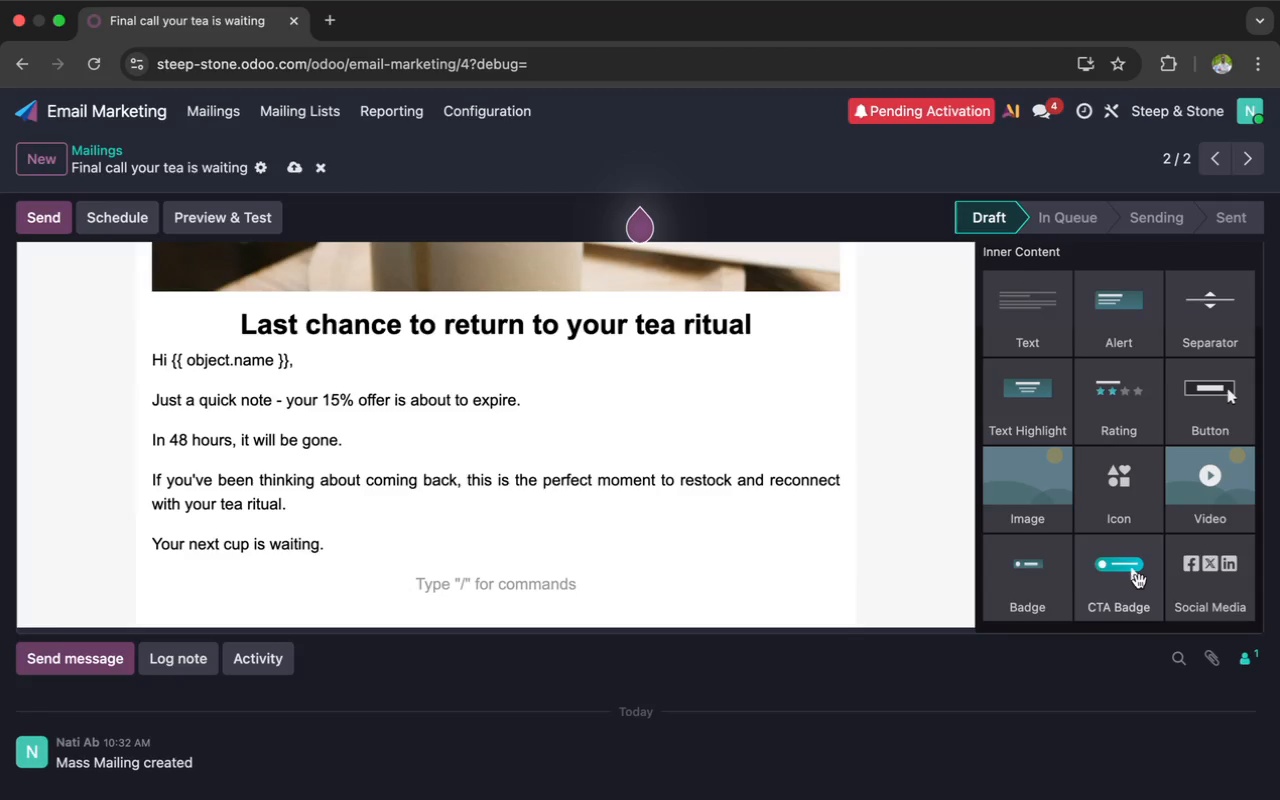 
left_click_drag(start_coordinate=[1140, 584], to_coordinate=[569, 642])
 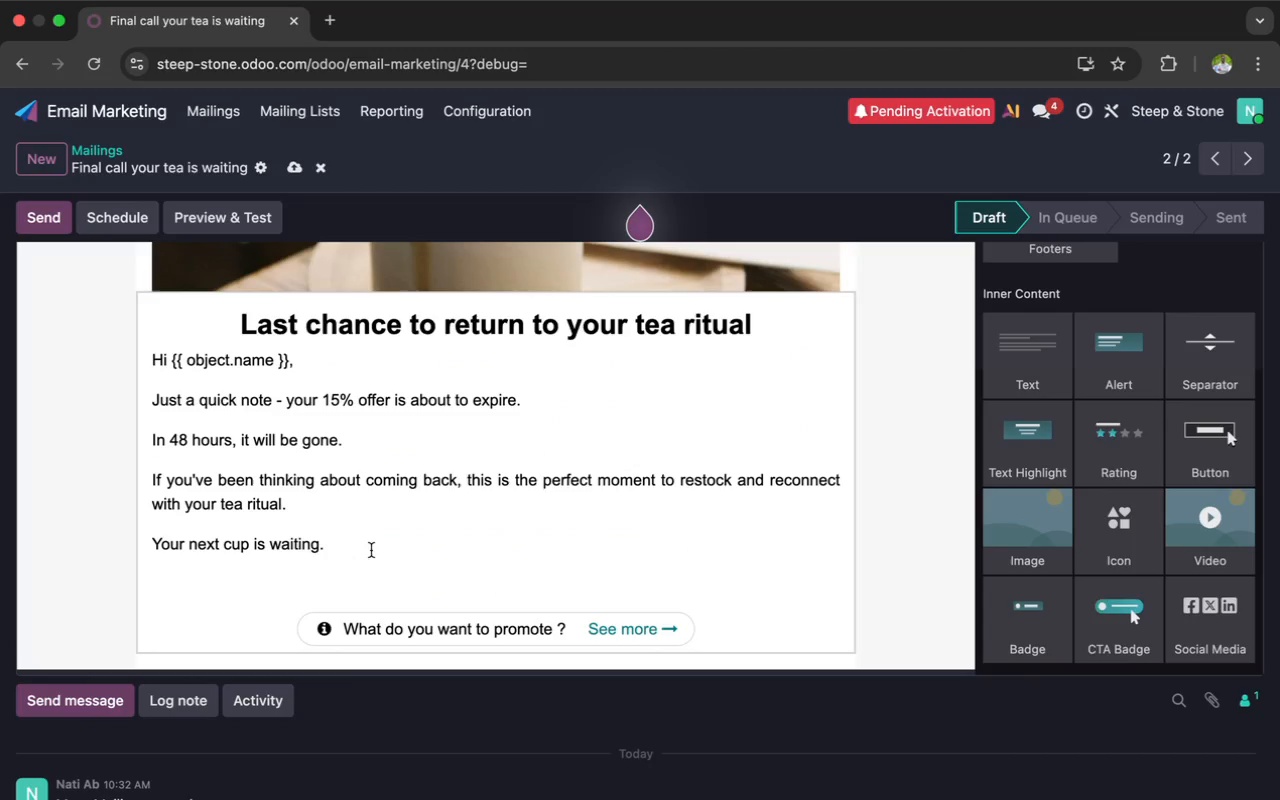 
left_click([361, 581])
 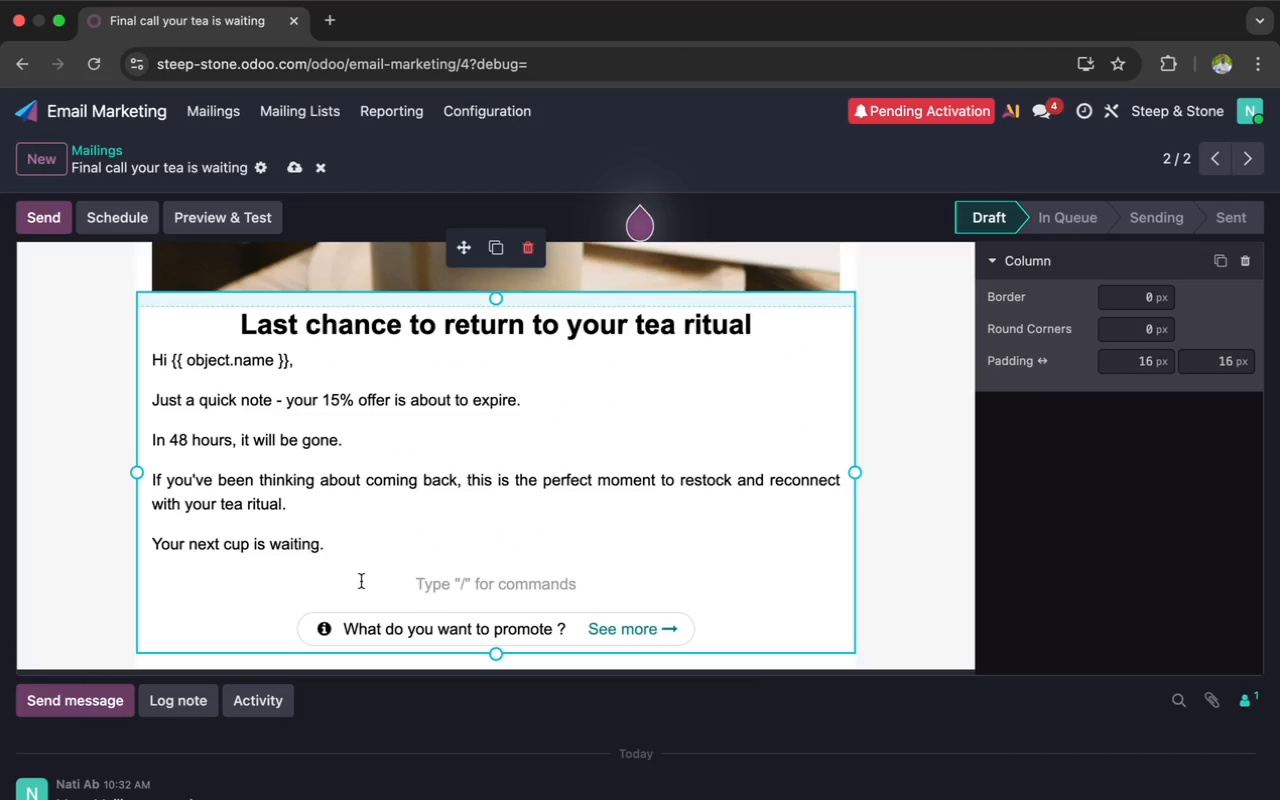 
key(Backspace)
 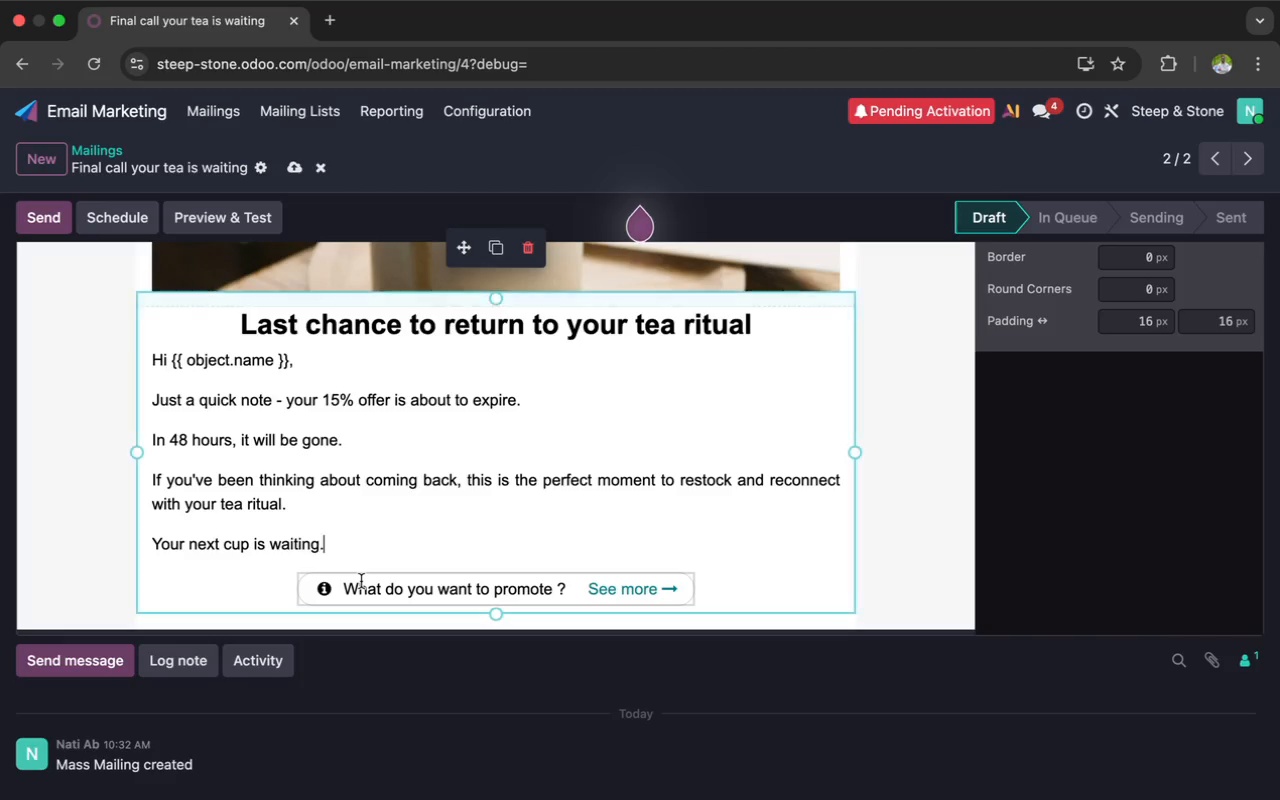 
wait(6.99)
 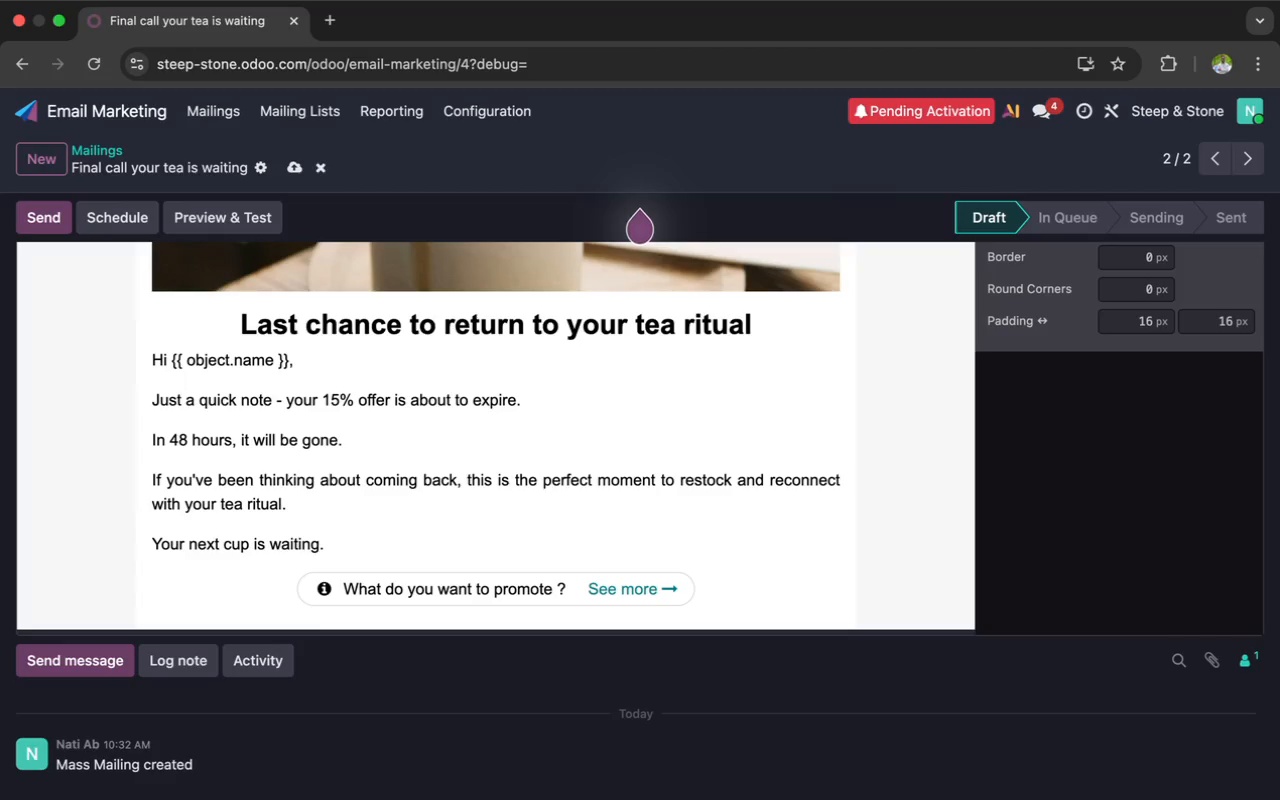 
left_click_drag(start_coordinate=[566, 589], to_coordinate=[342, 591])
 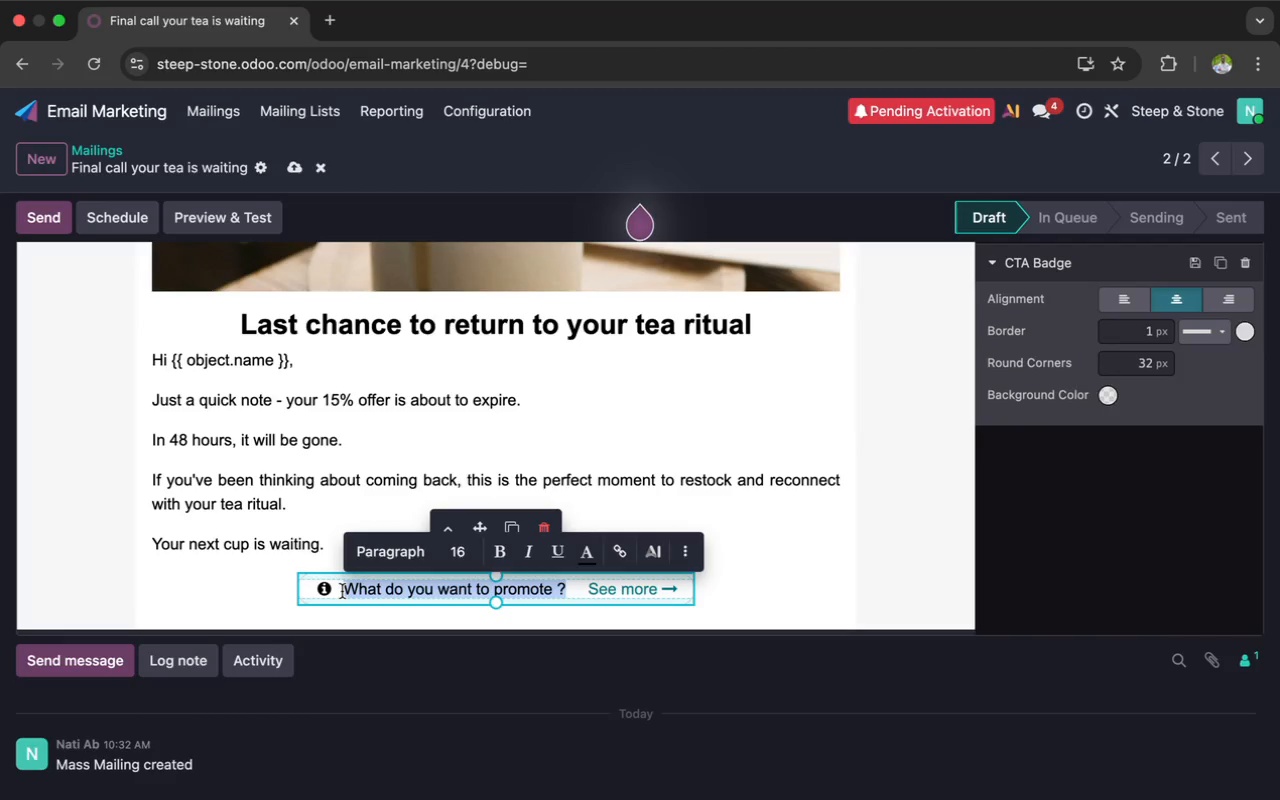 
type(Order Before It's Gone)